 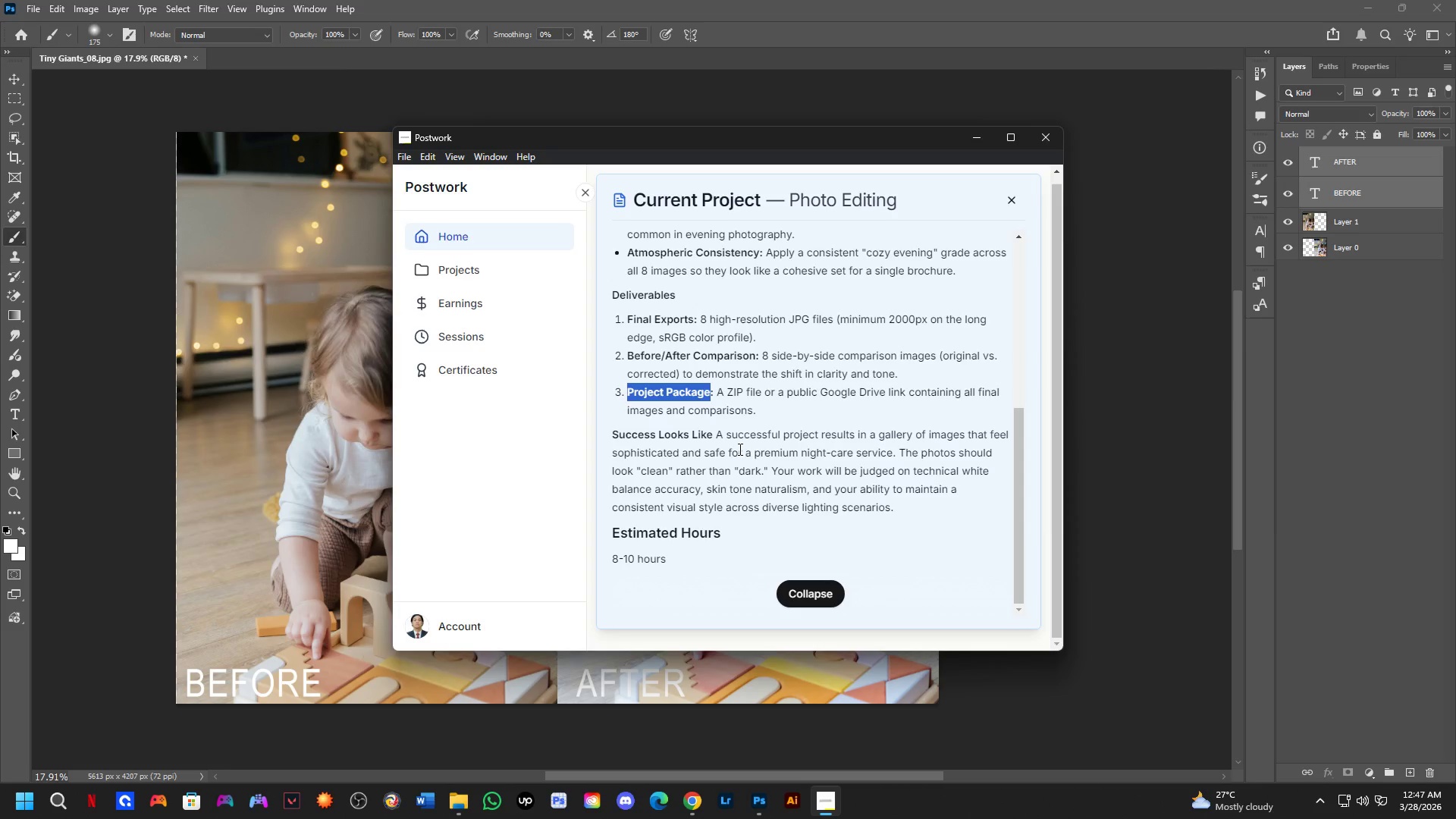 
key(Alt+Tab)
 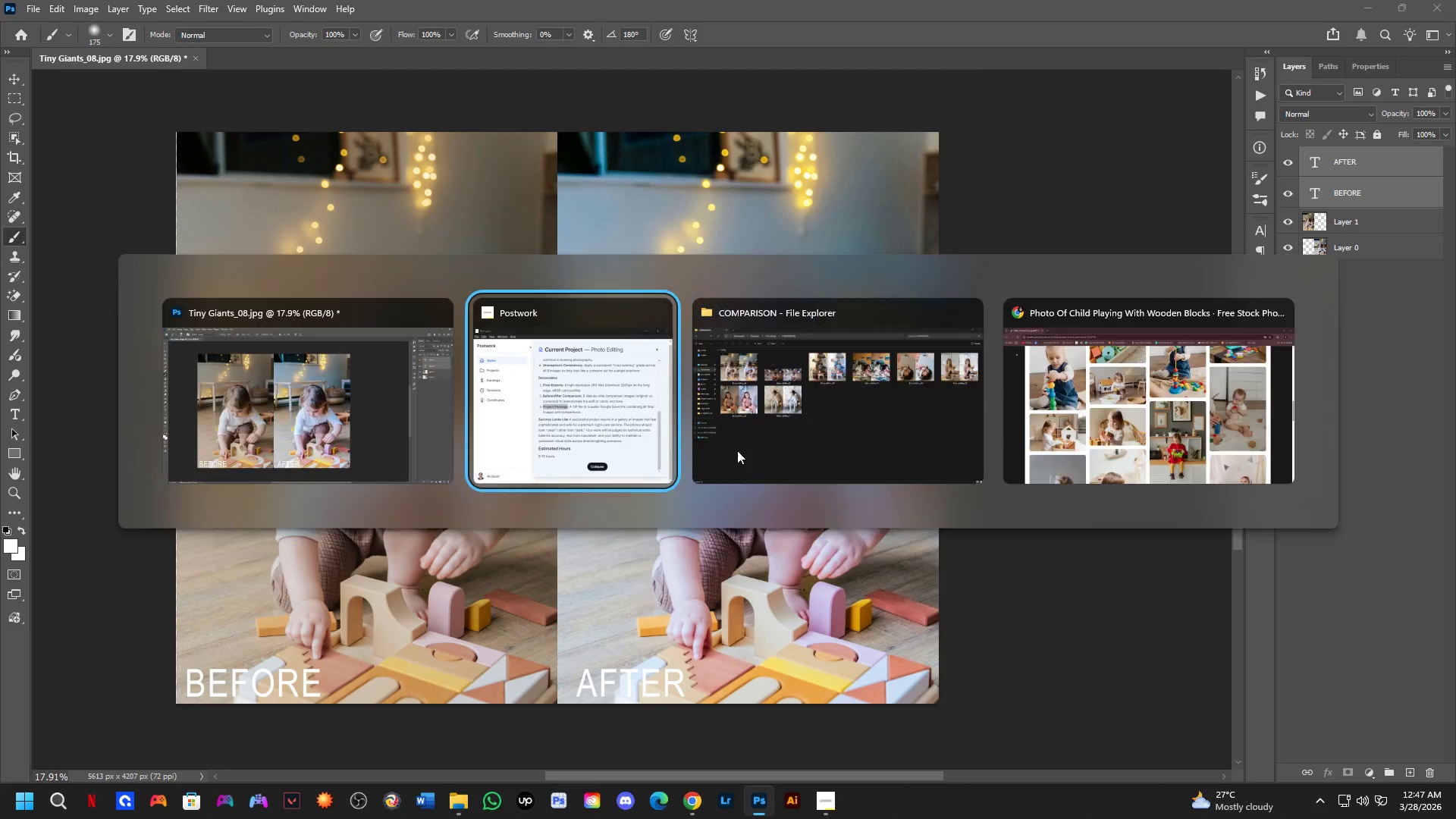 
key(Alt+Tab)
 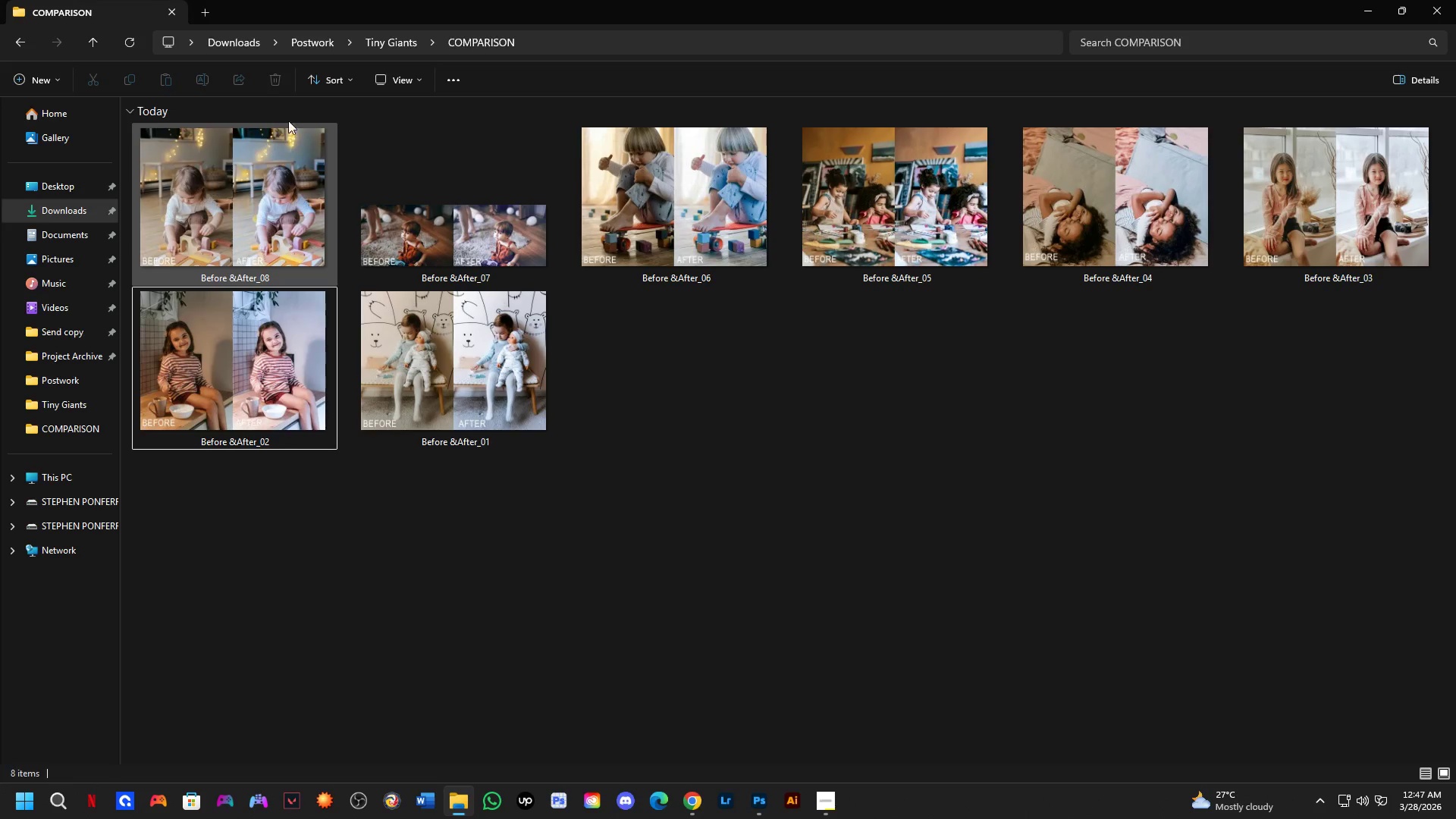 
left_click([373, 42])
 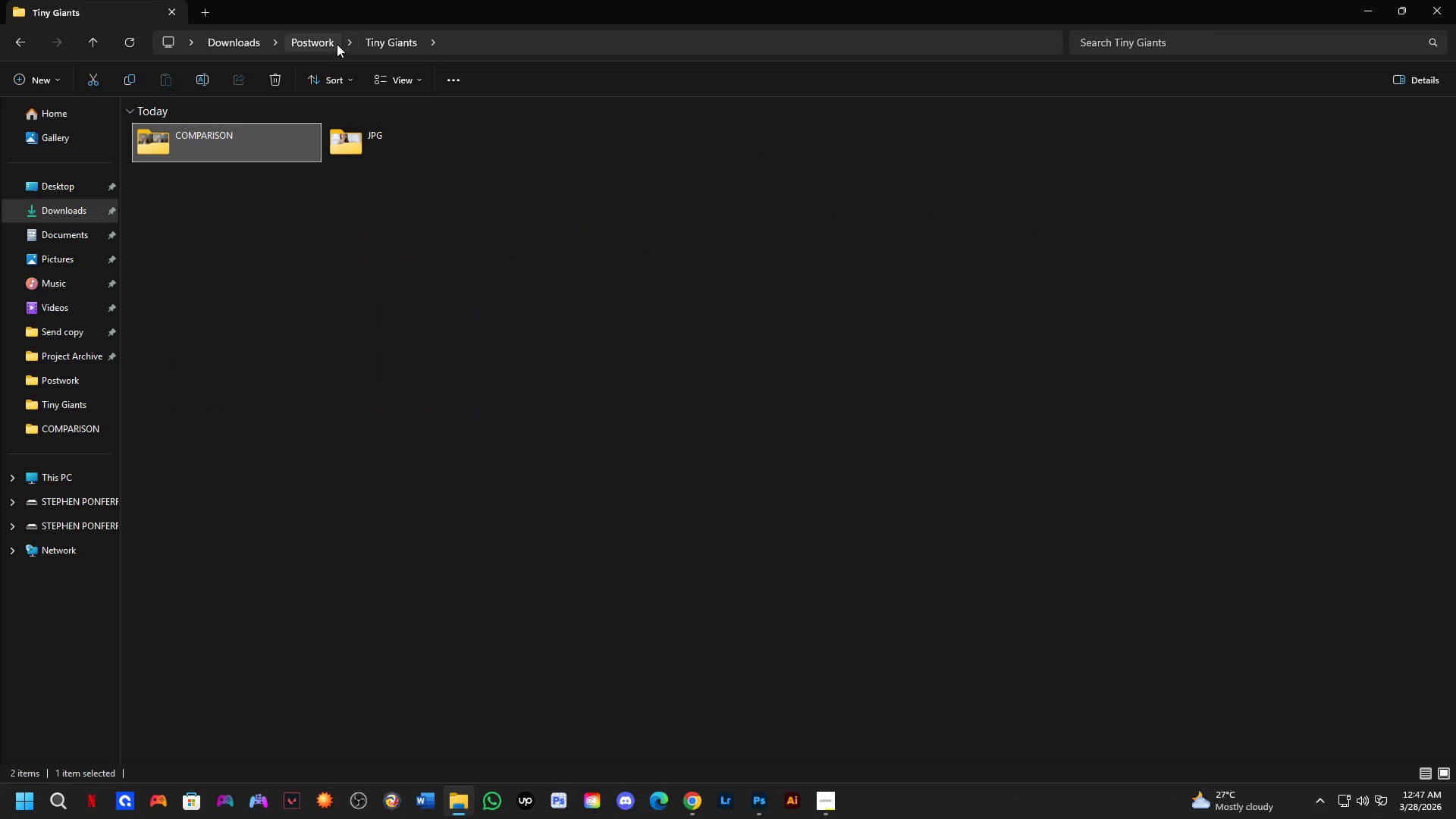 
left_click_drag(start_coordinate=[370, 410], to_coordinate=[369, 404])
 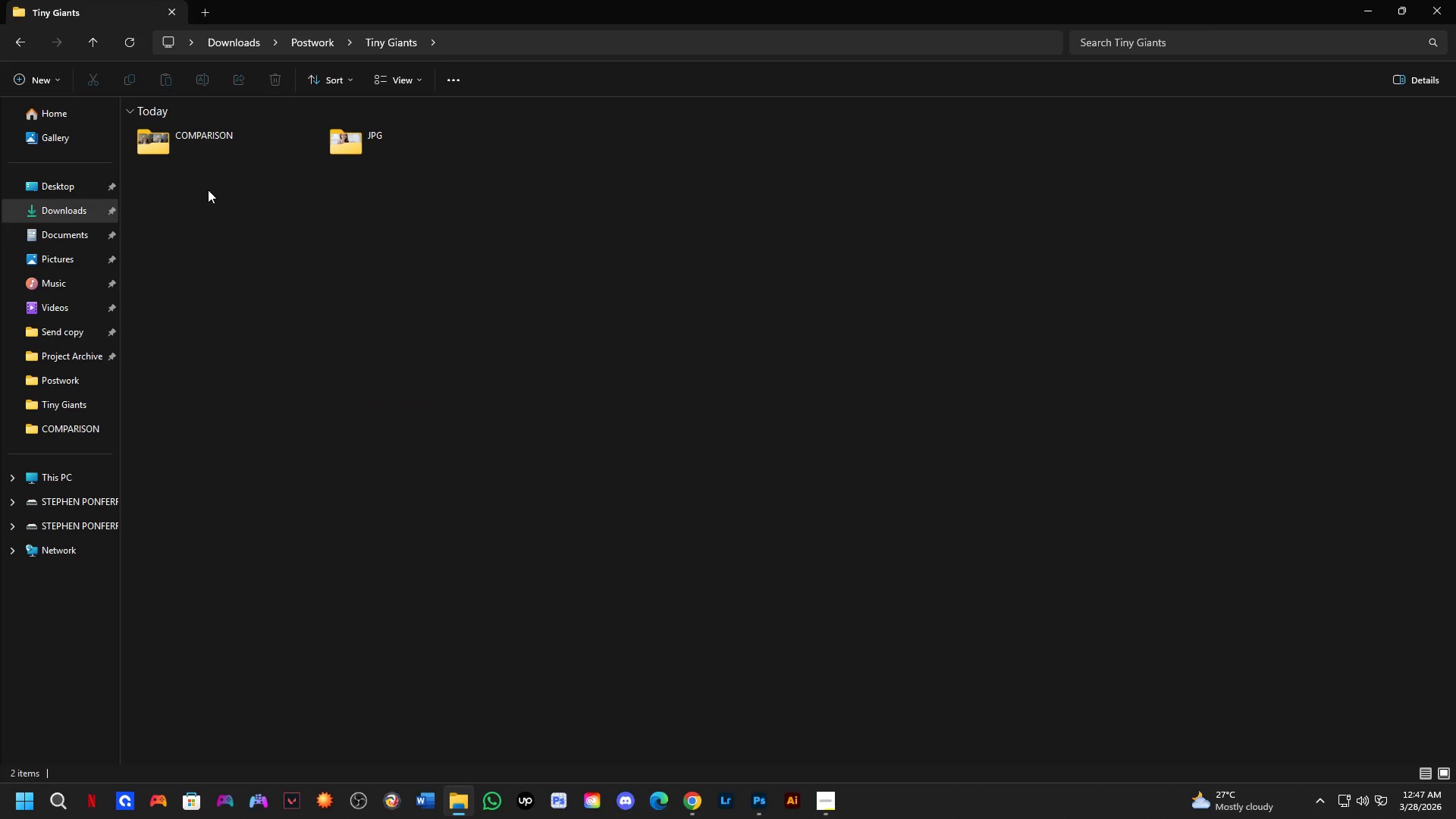 
left_click_drag(start_coordinate=[184, 187], to_coordinate=[366, 133])
 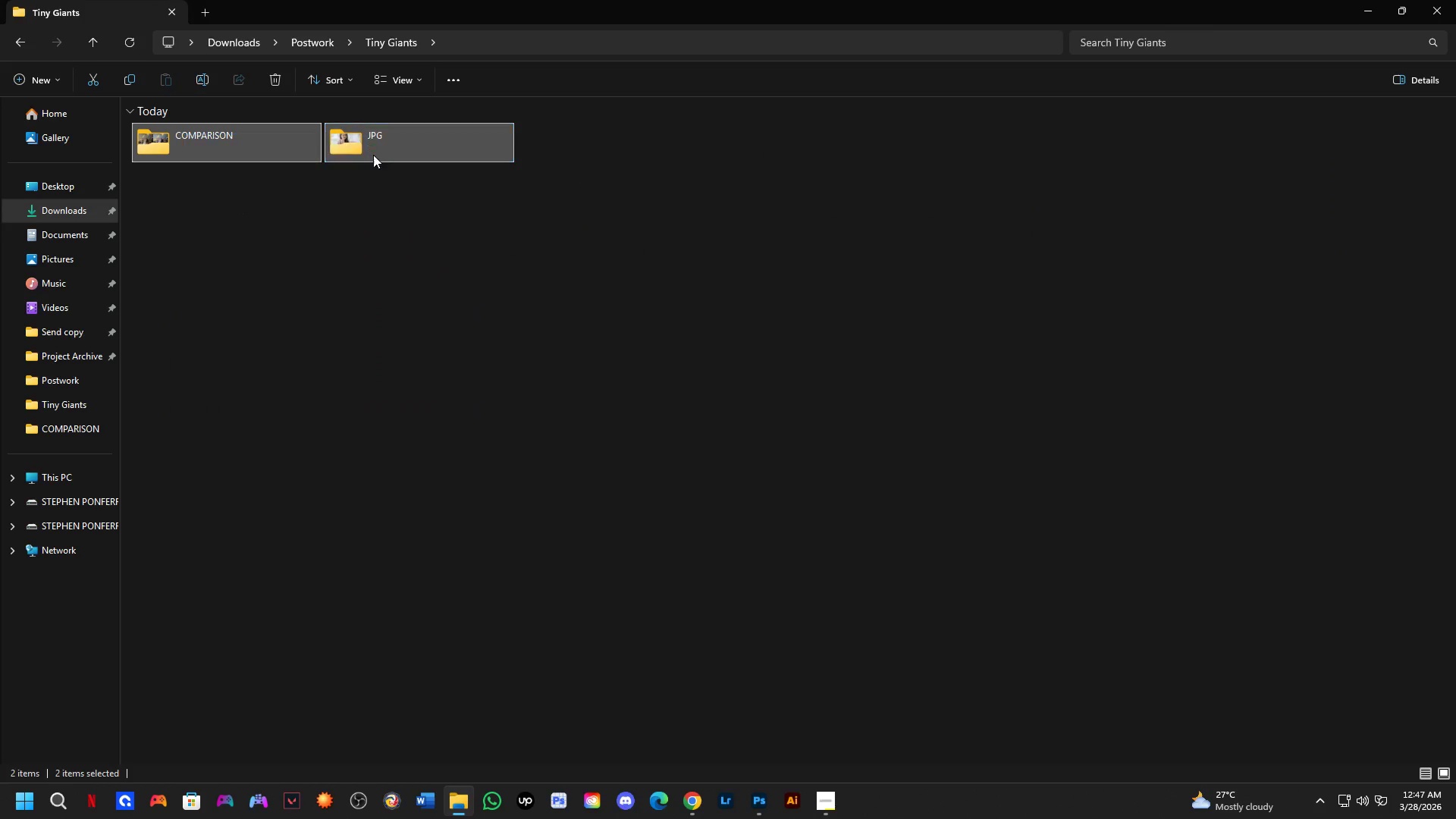 
right_click([373, 155])
 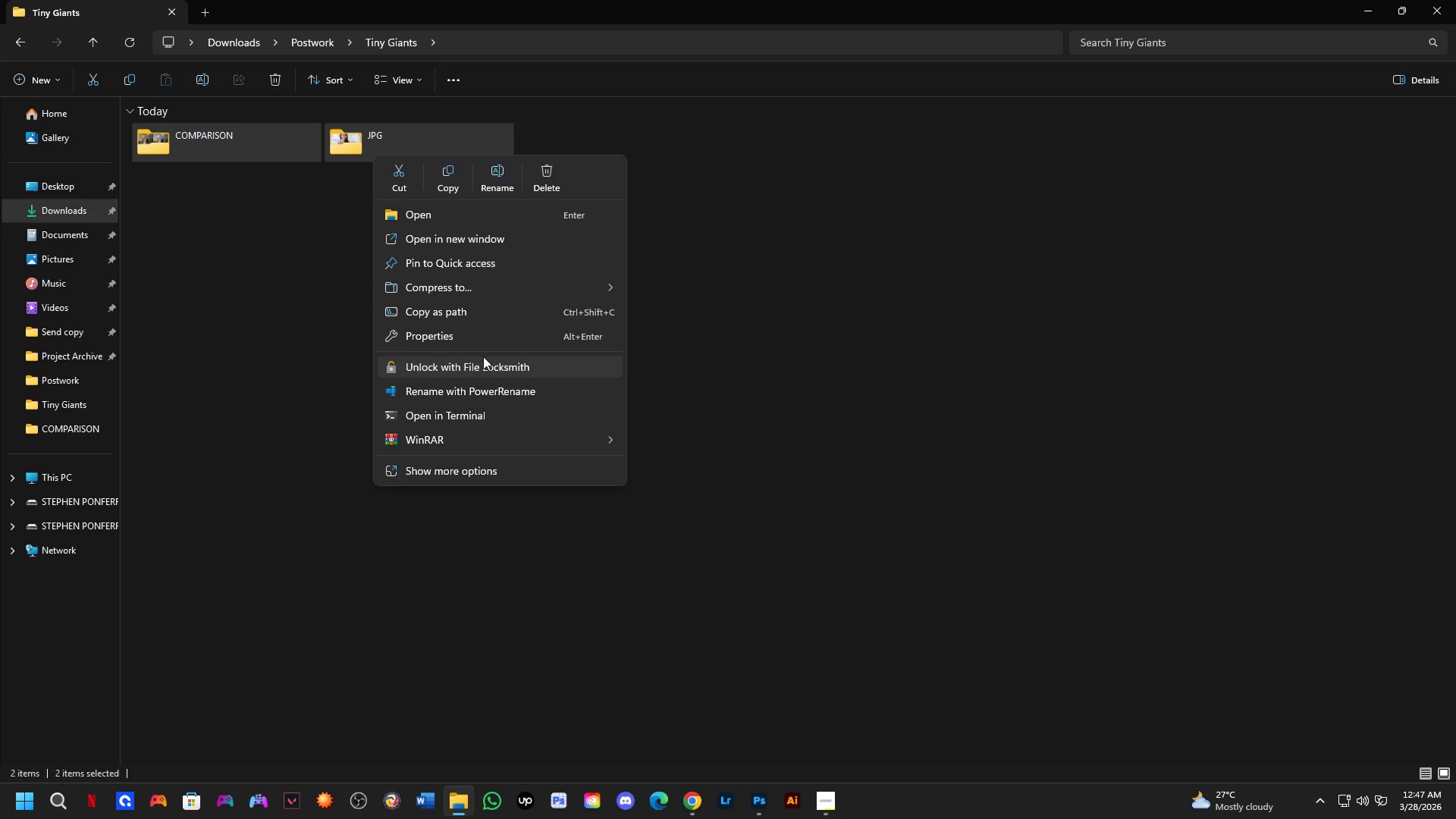 
wait(6.2)
 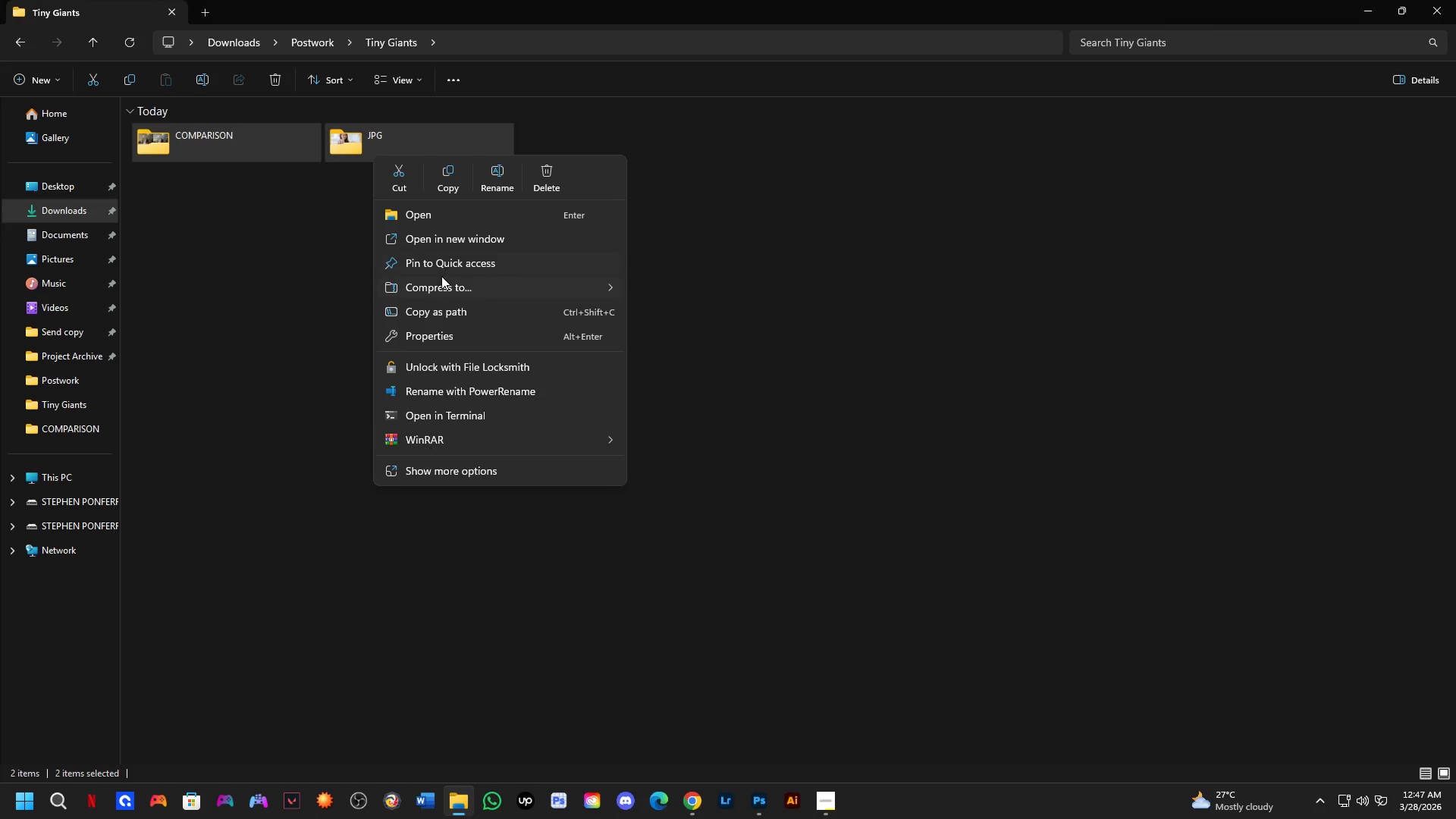 
left_click([463, 281])
 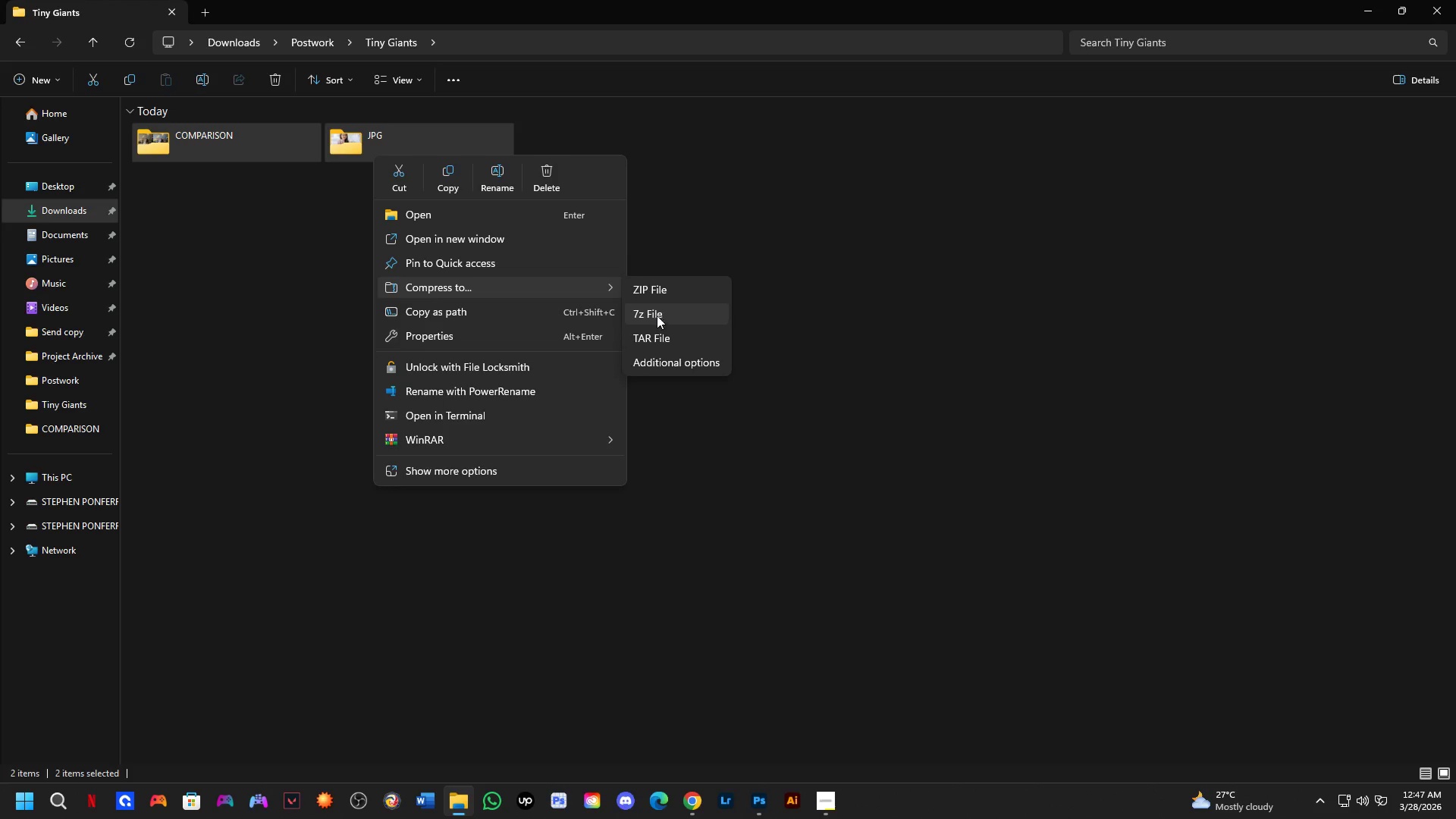 
left_click([667, 290])
 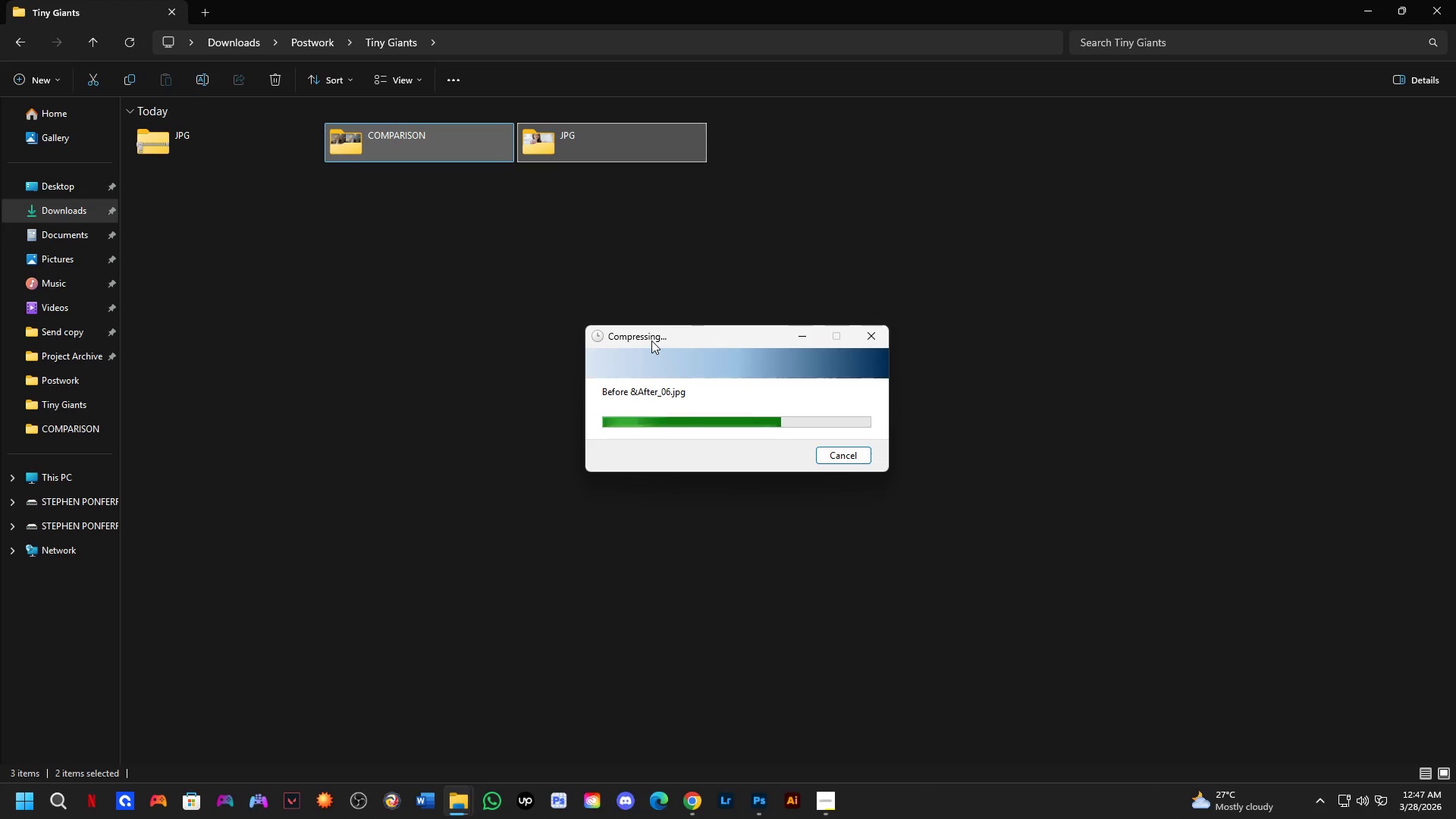 
key(Control+ControlLeft)
 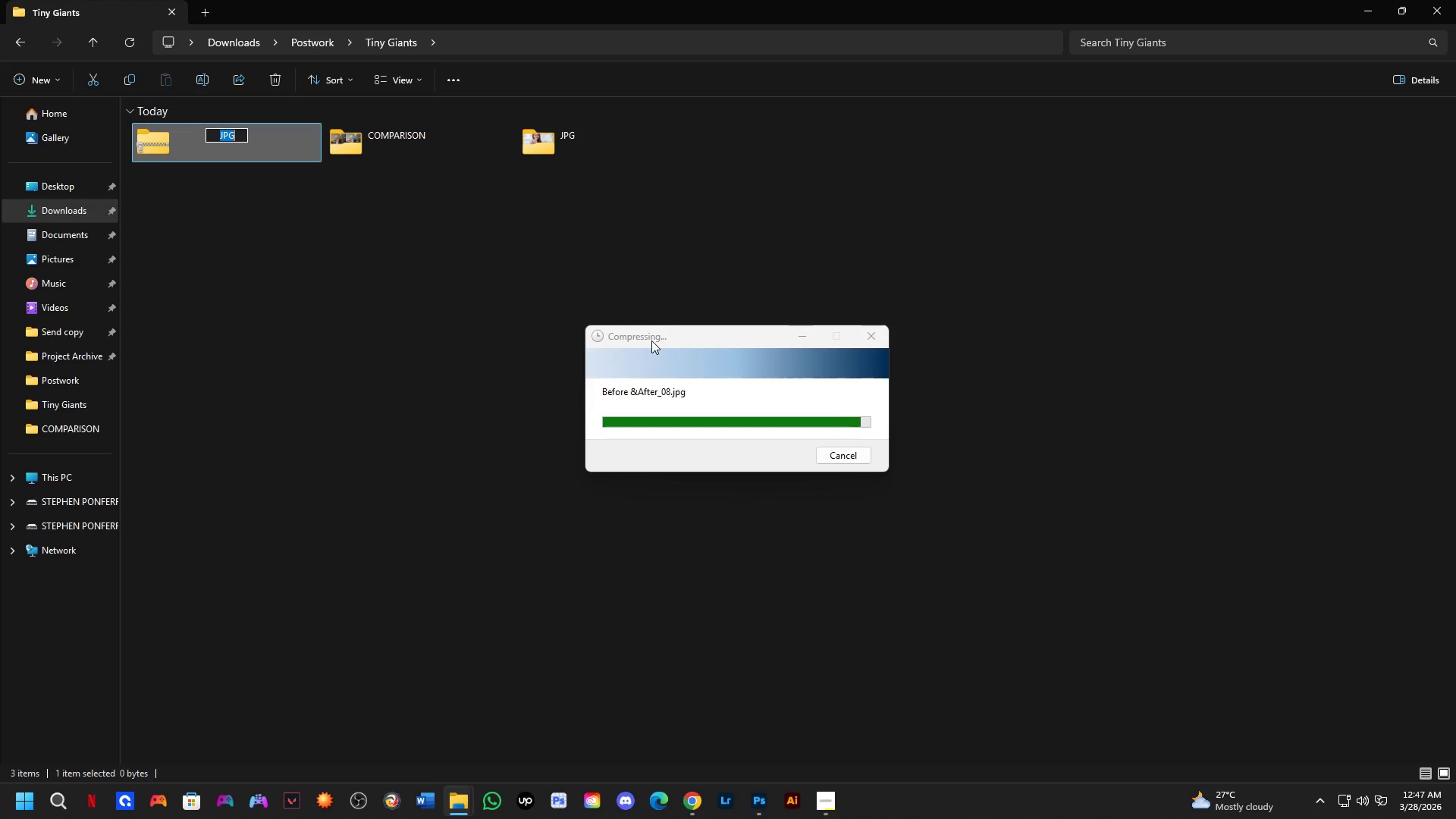 
key(Control+V)
 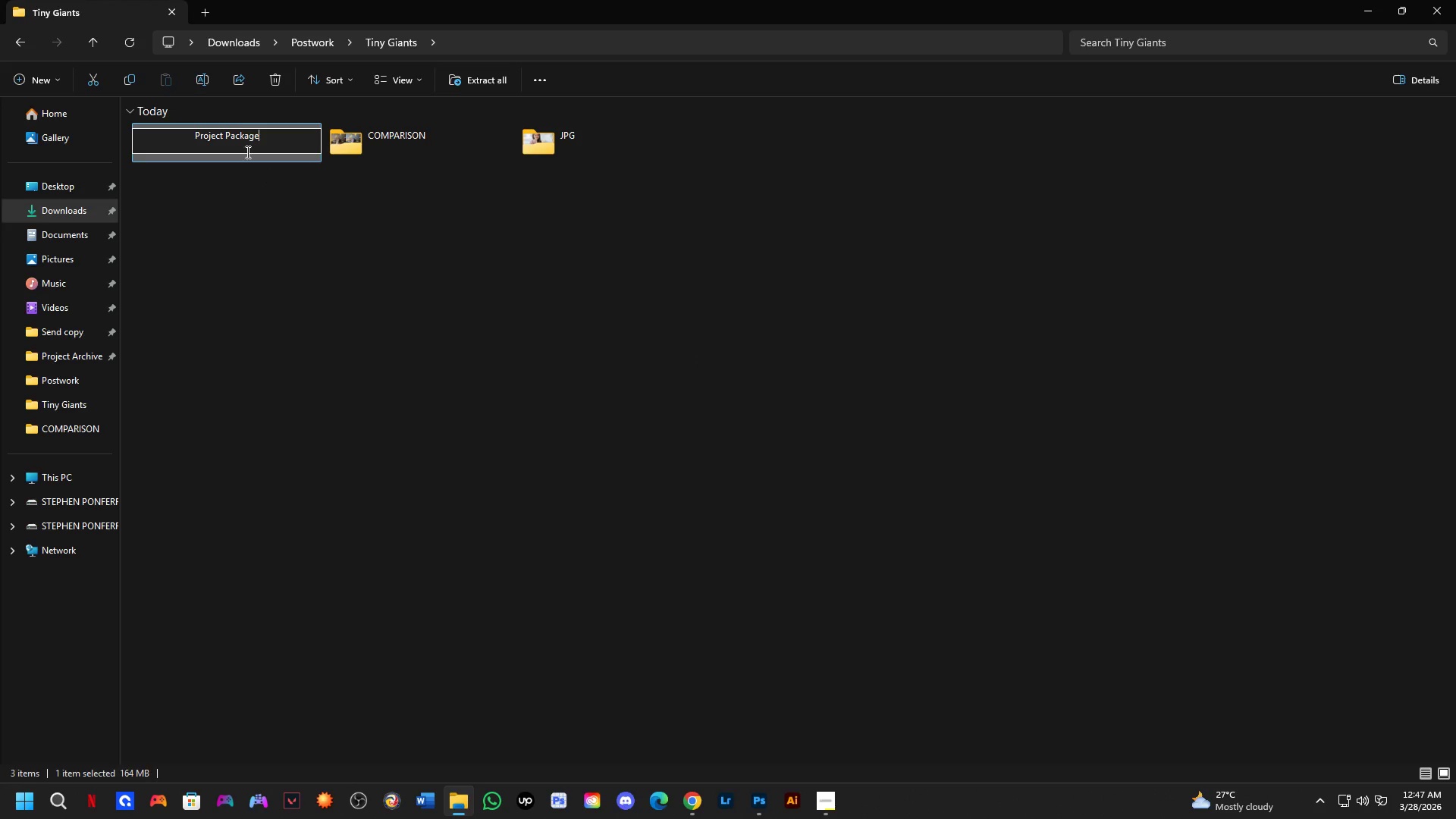 
key(NumpadEnter)
 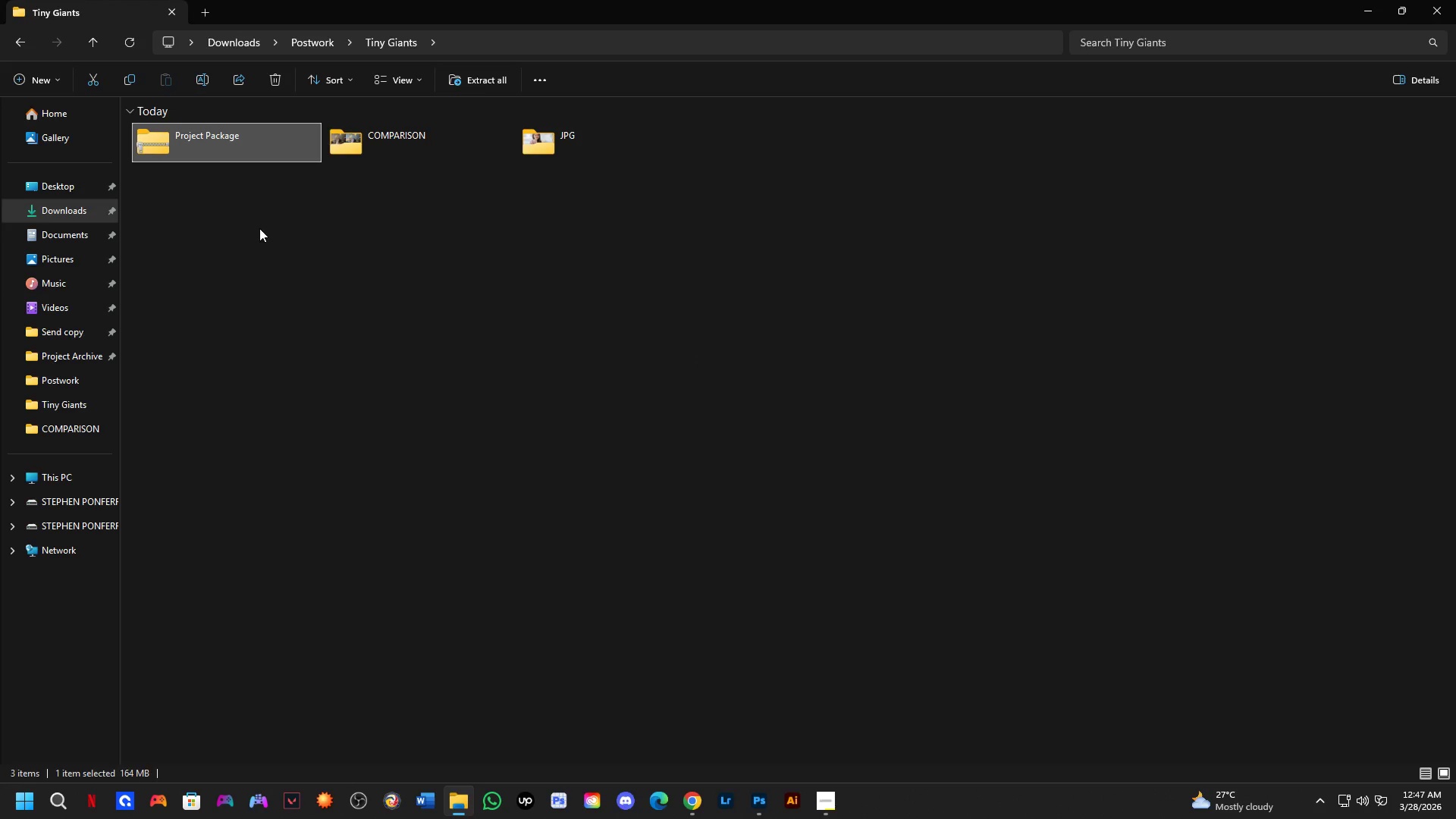 
hold_key(key=ControlLeft, duration=1.52)
scroll: coordinate [324, 234], scroll_direction: up, amount: 4.0
 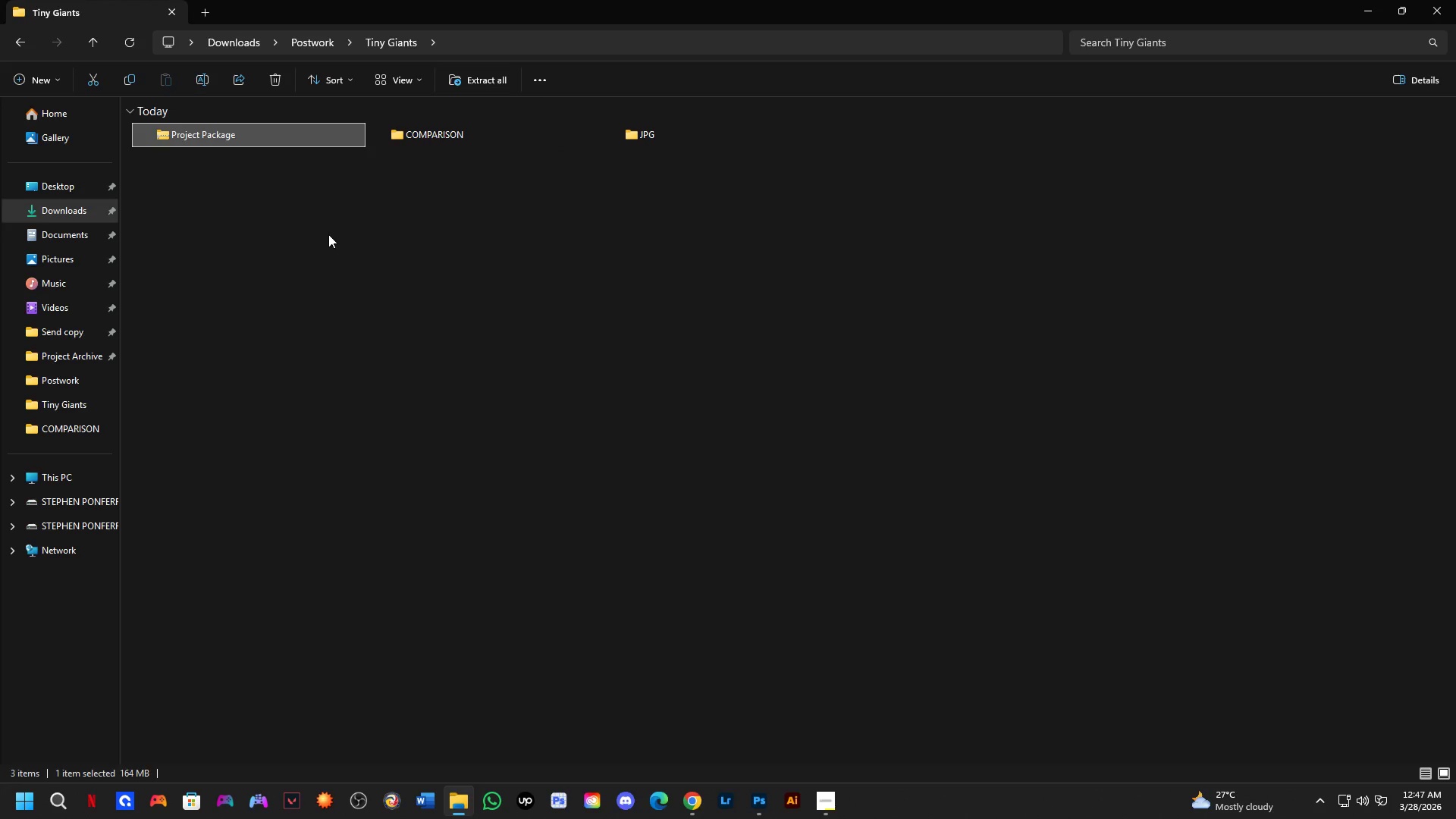 
hold_key(key=ControlLeft, duration=1.01)
 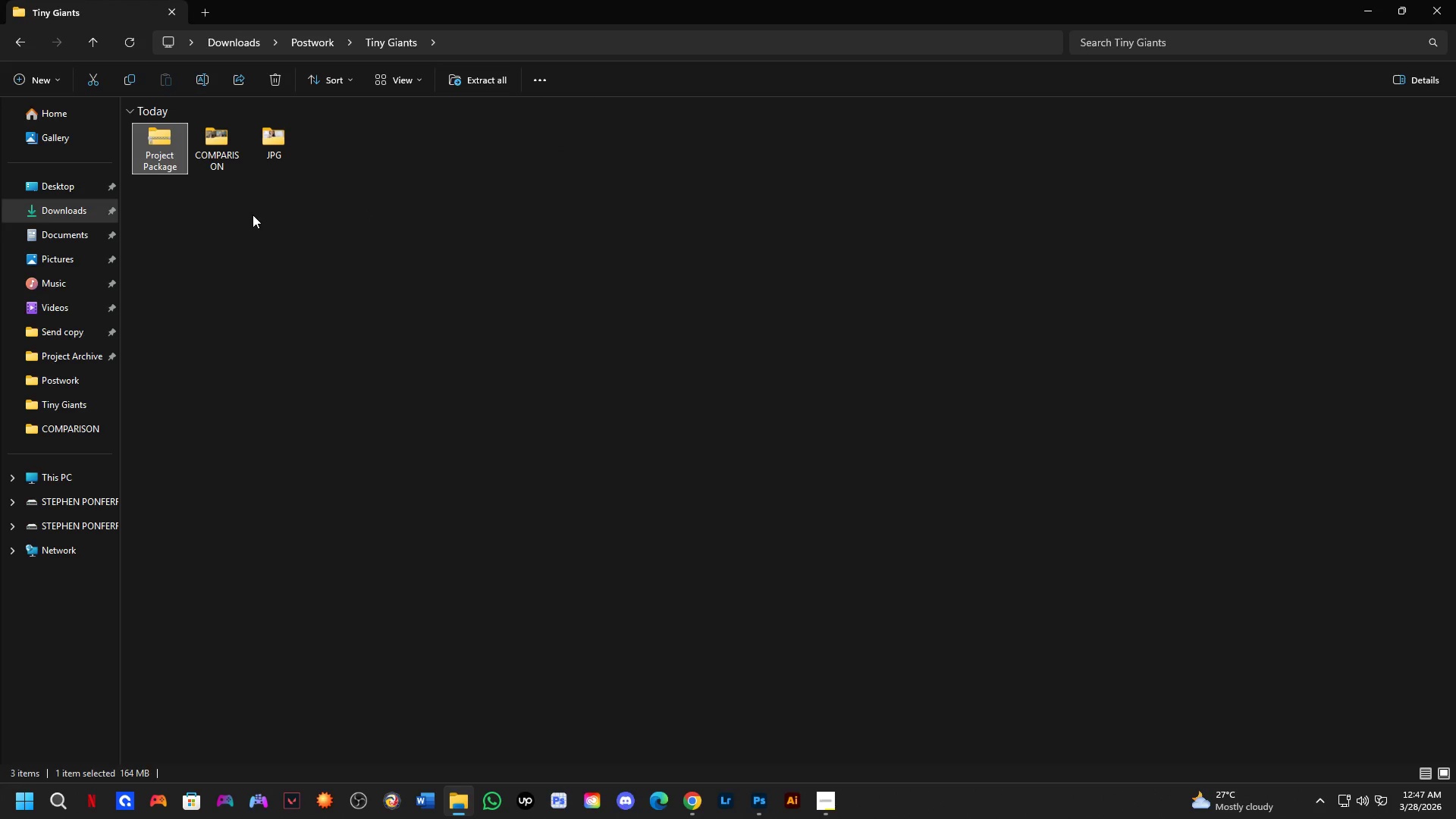 
scroll: coordinate [368, 207], scroll_direction: up, amount: 8.0
 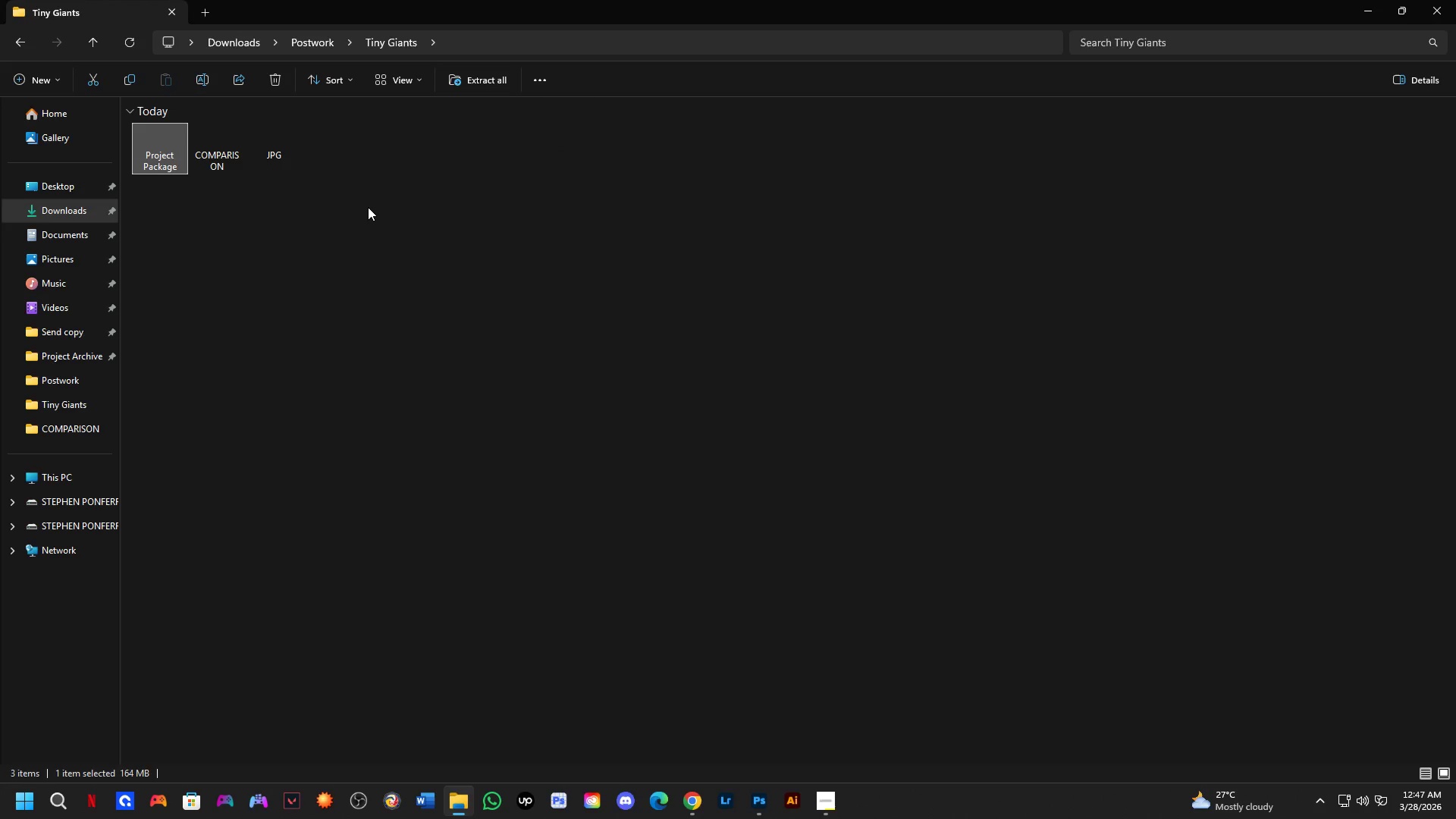 
left_click([253, 215])
 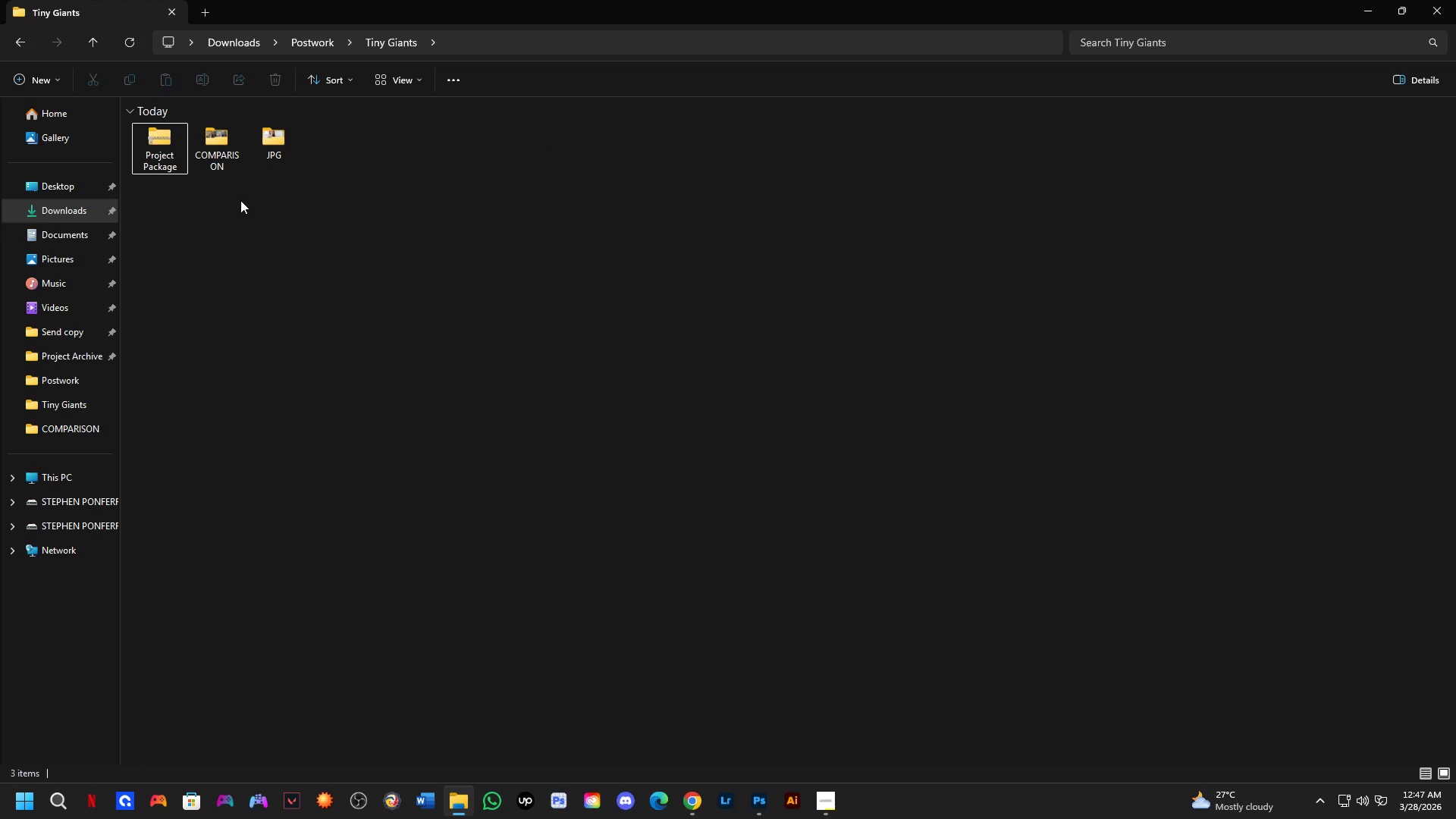 
key(Control+ControlLeft)
 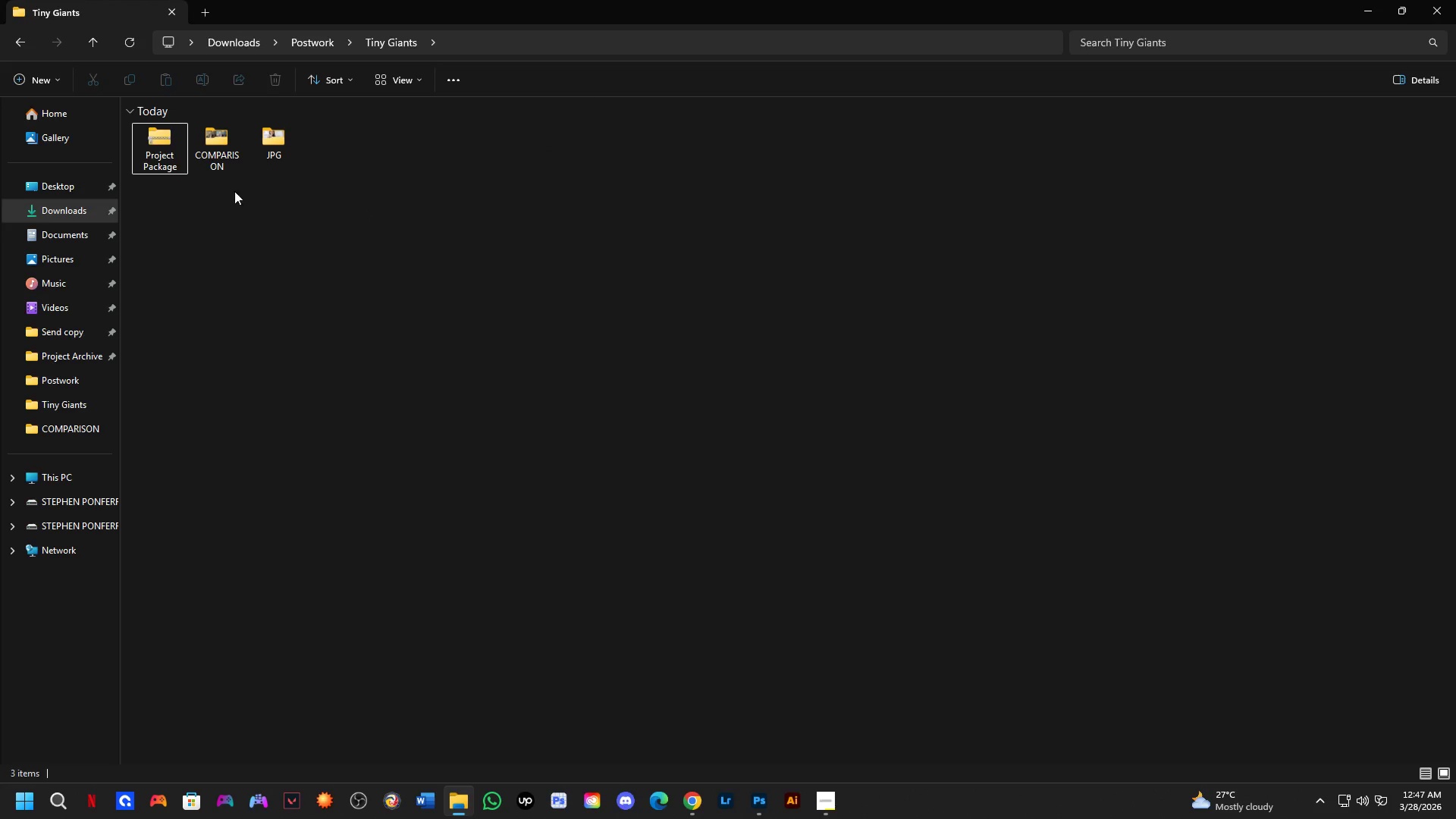 
key(Alt+Tab)
 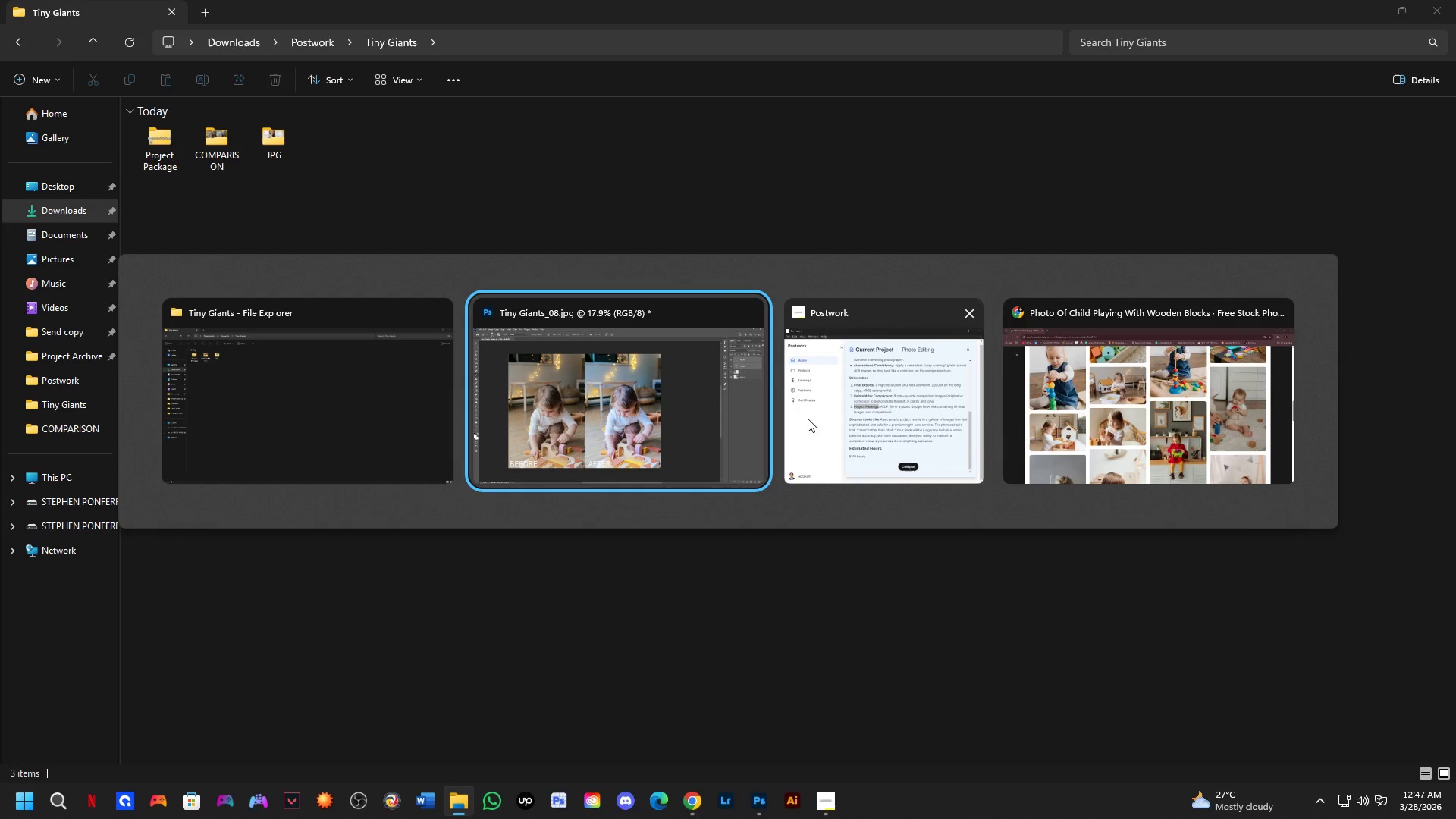 
left_click([893, 391])